 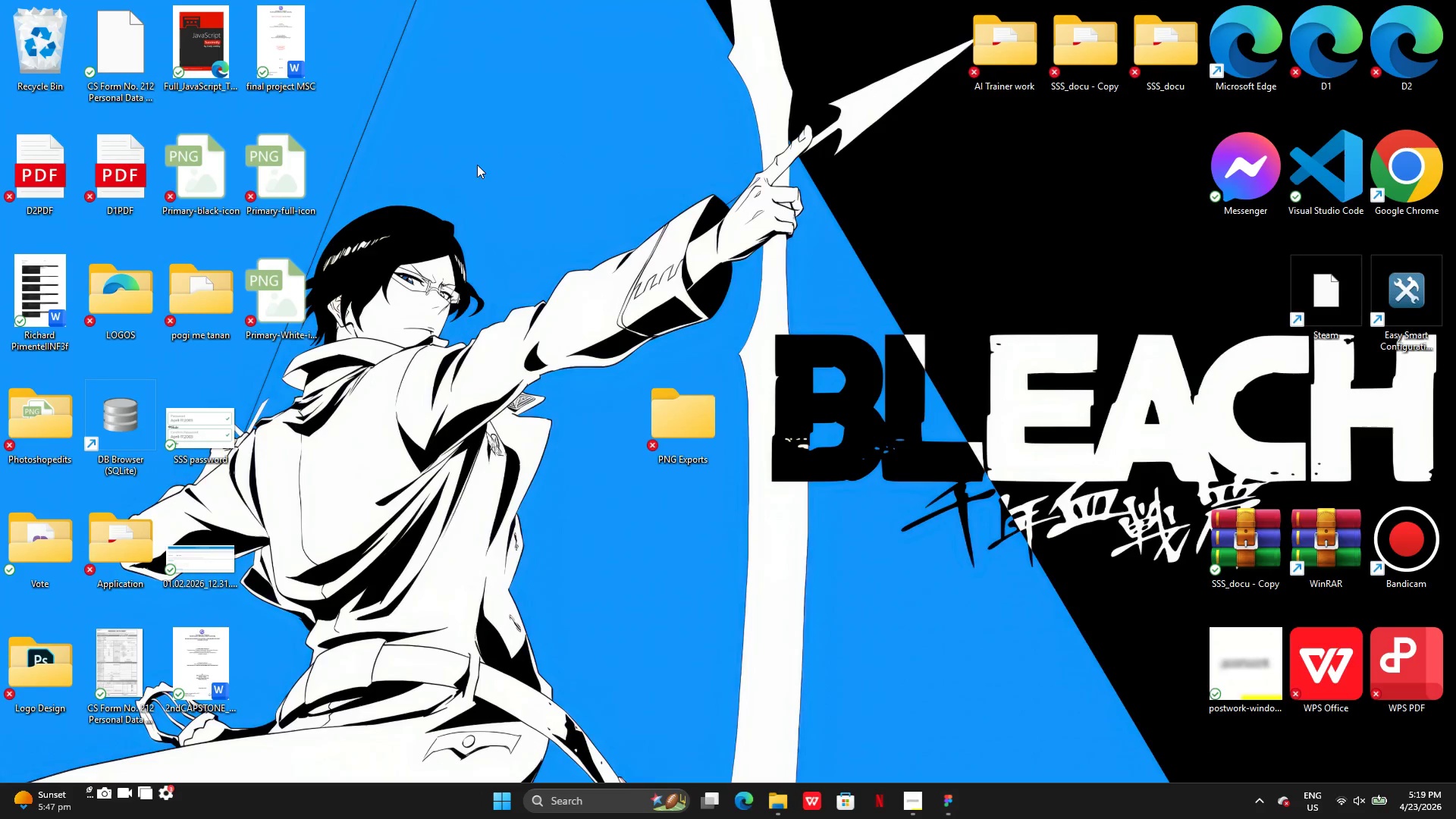 
double_click([289, 300])
 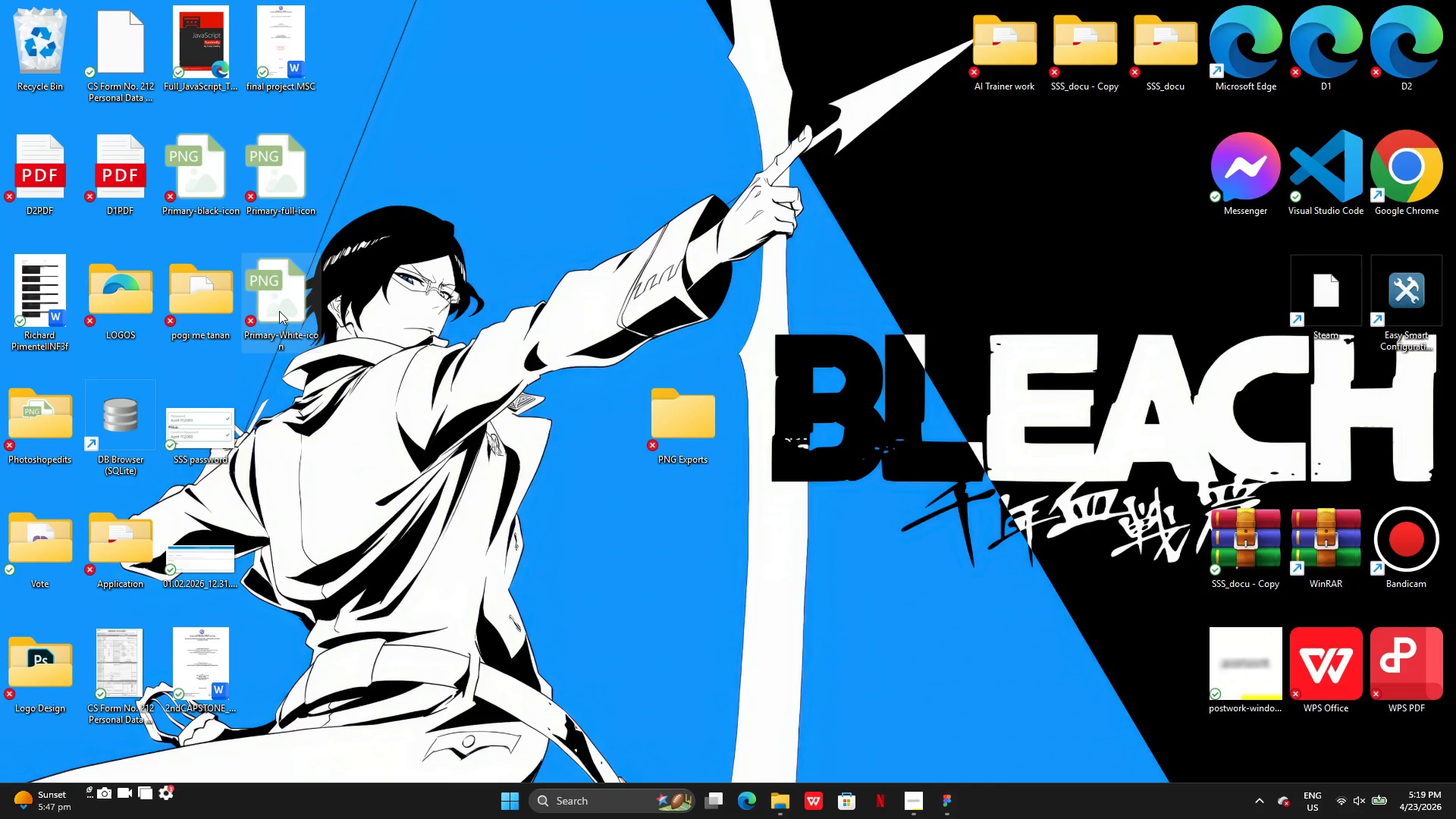 
left_click_drag(start_coordinate=[279, 311], to_coordinate=[388, 183])
 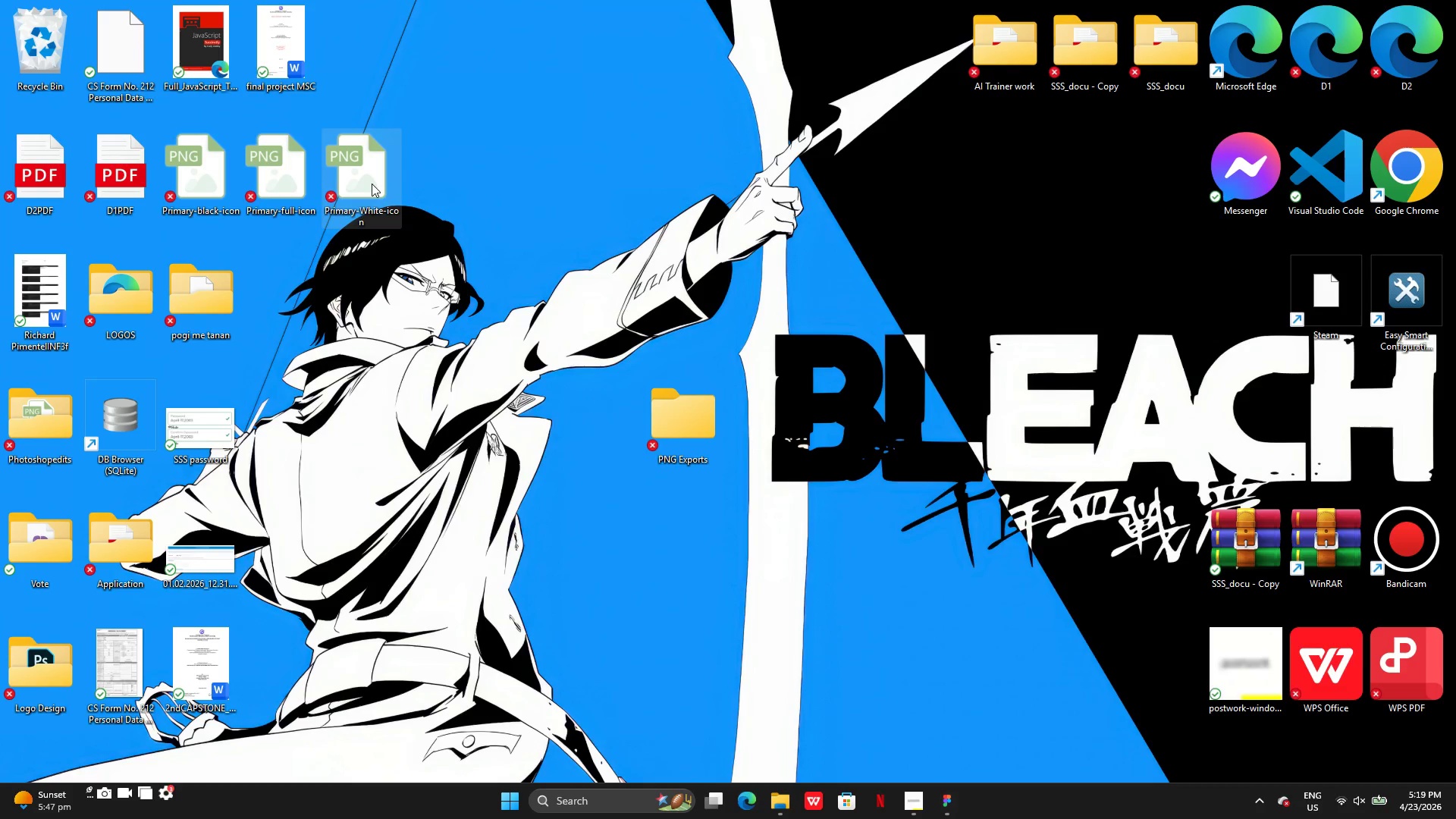 
double_click([372, 184])
 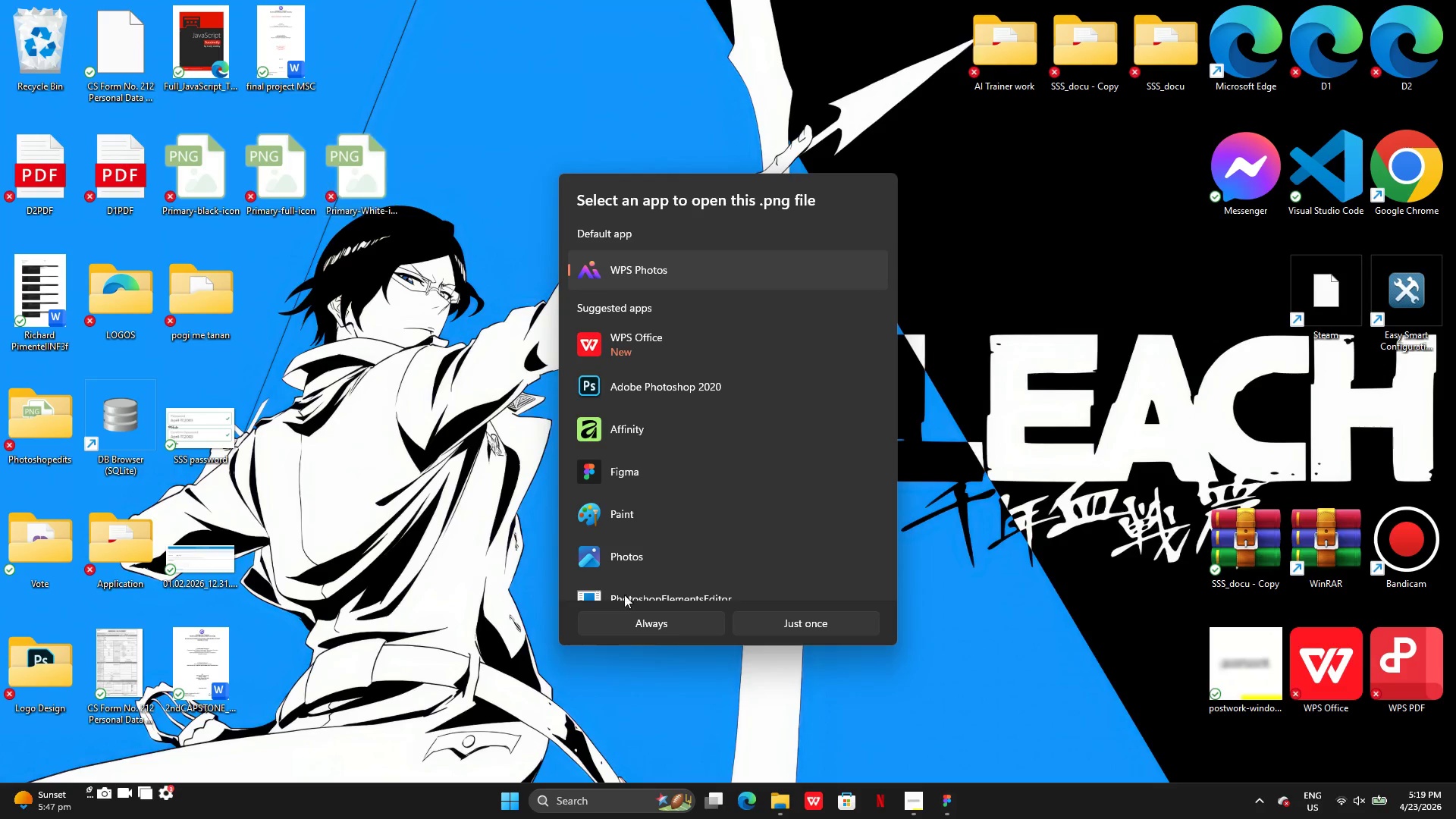 
left_click([642, 614])
 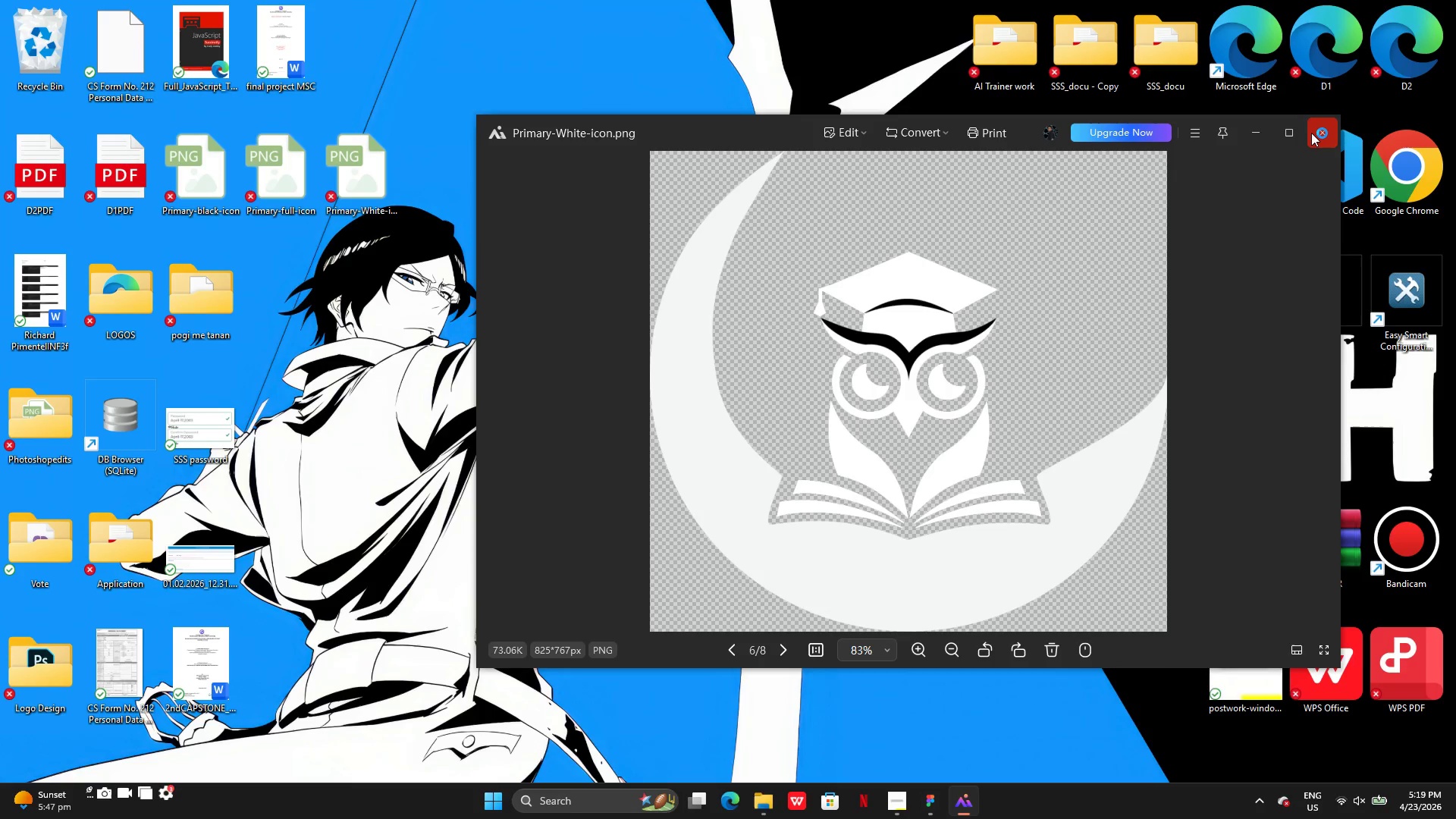 
left_click([1311, 133])
 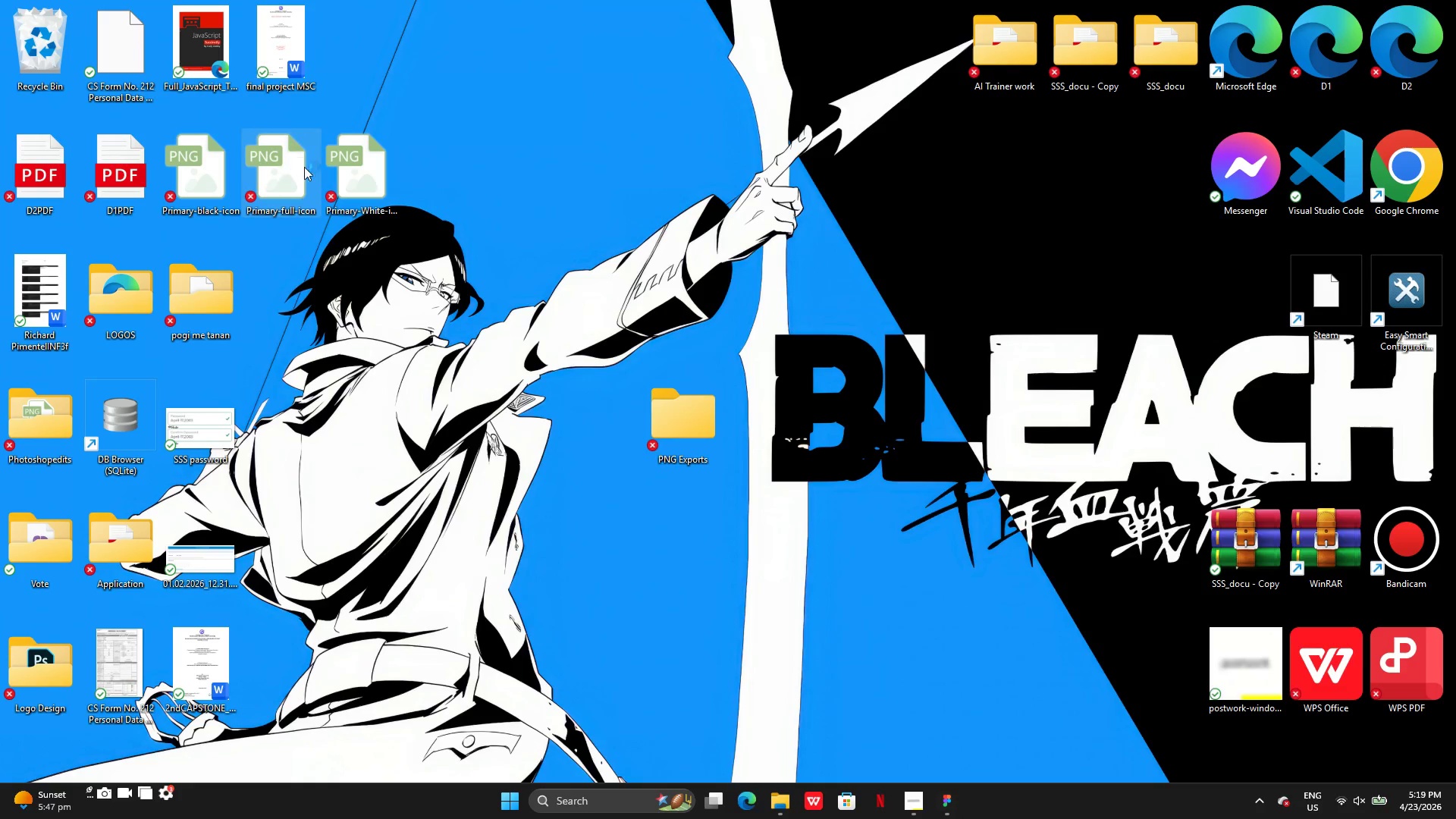 
left_click_drag(start_coordinate=[445, 173], to_coordinate=[189, 190])
 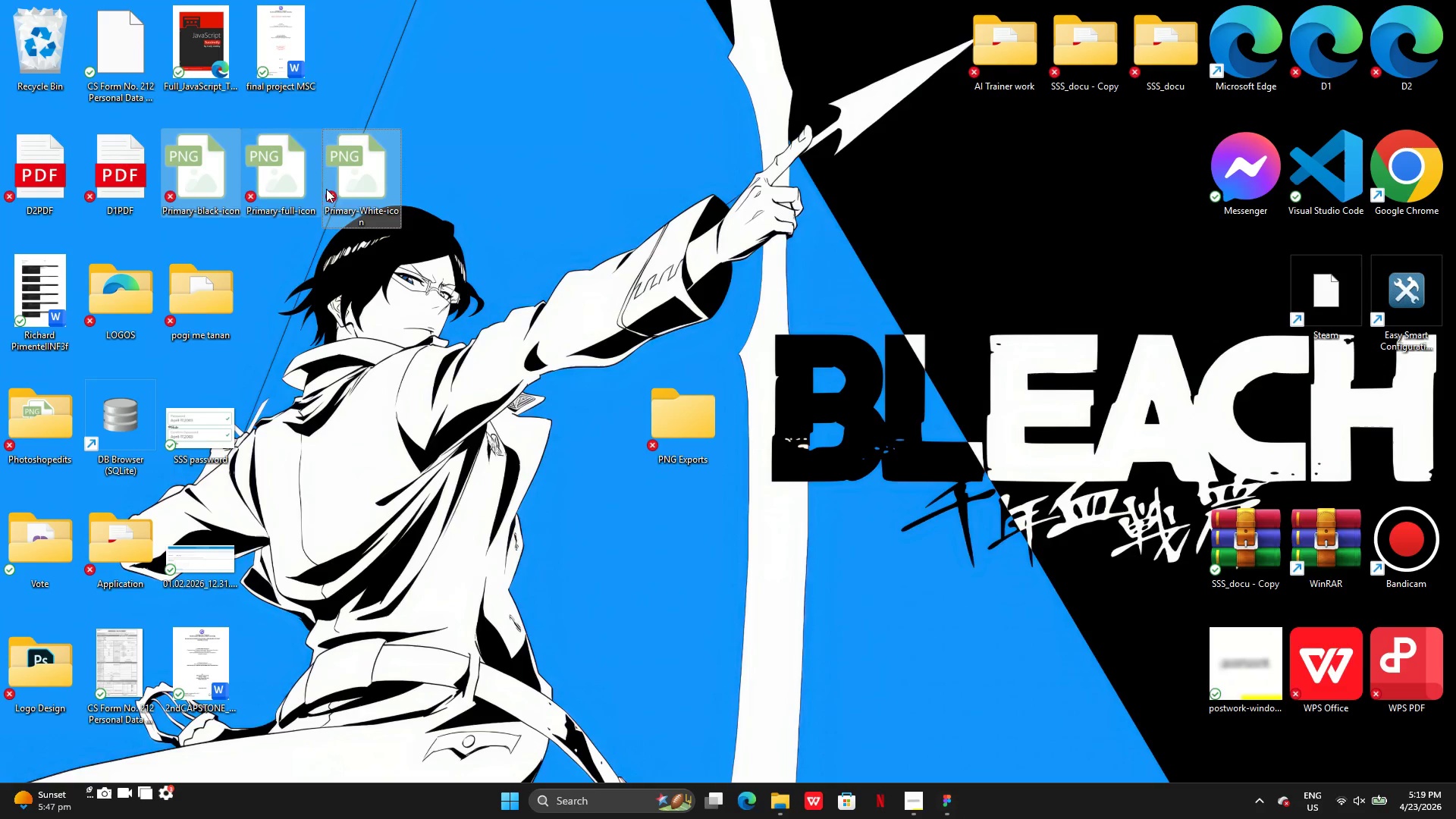 
right_click([340, 186])
 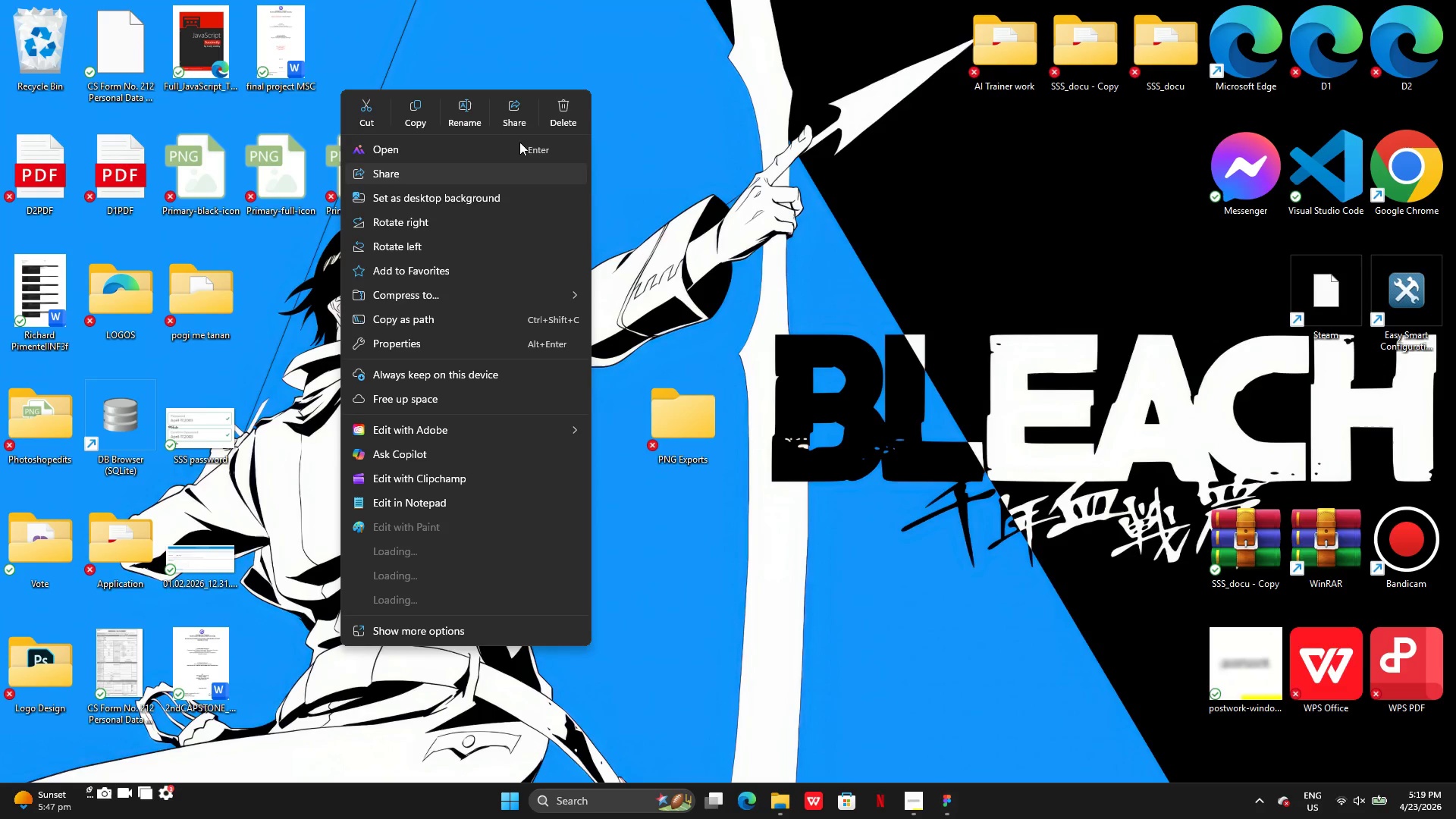 
left_click([573, 111])
 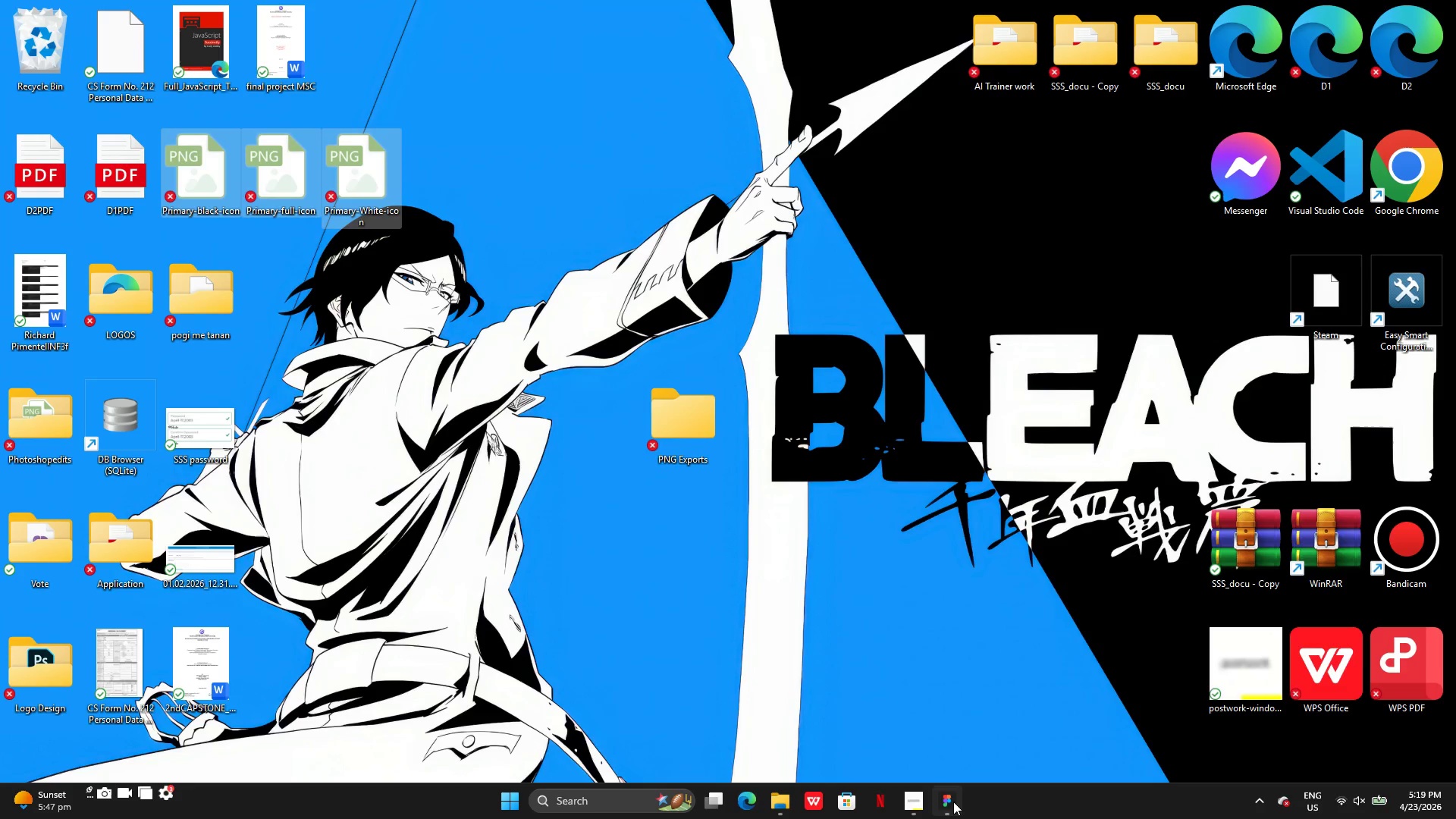 
left_click([953, 802])
 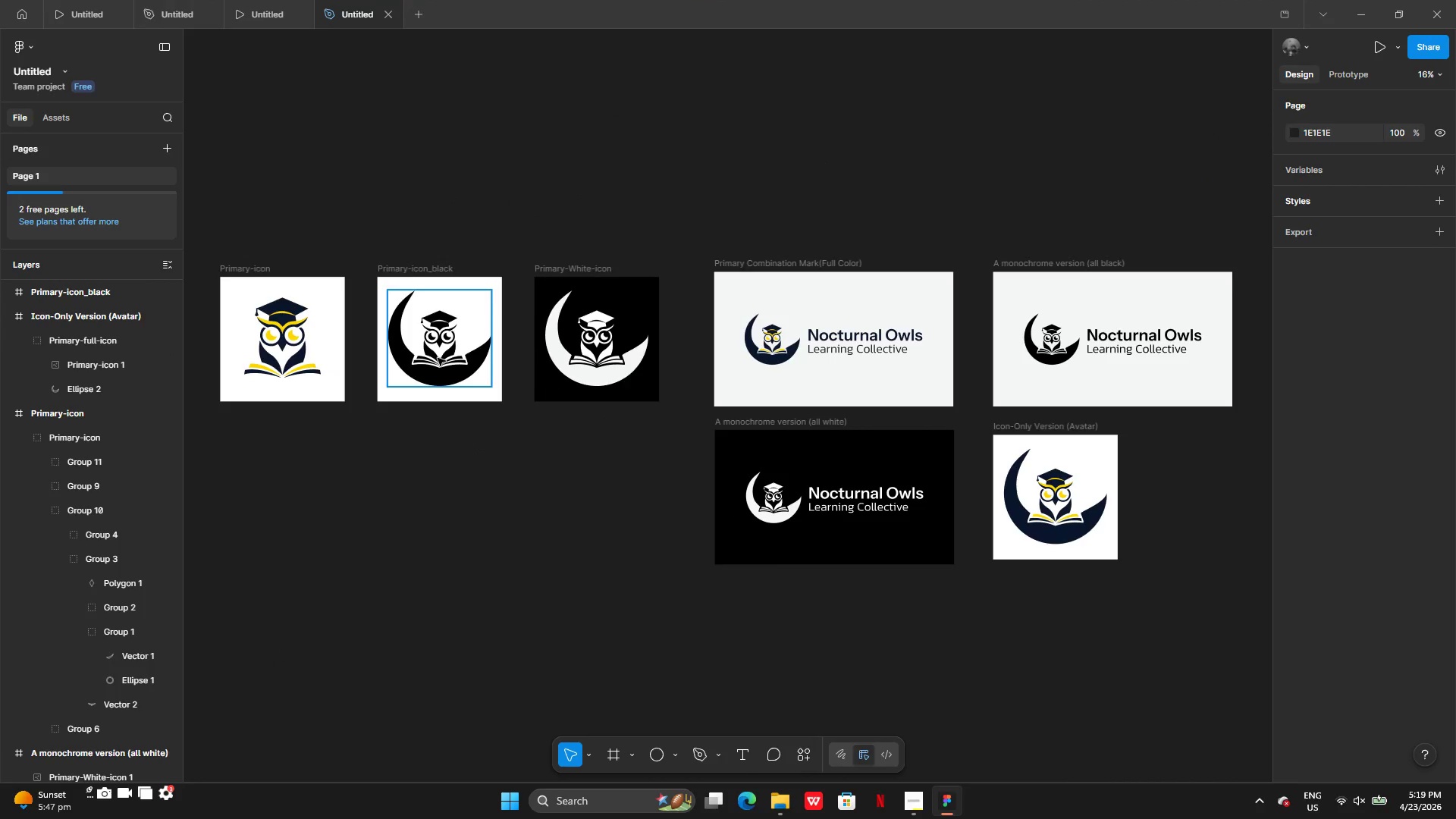 
wait(9.58)
 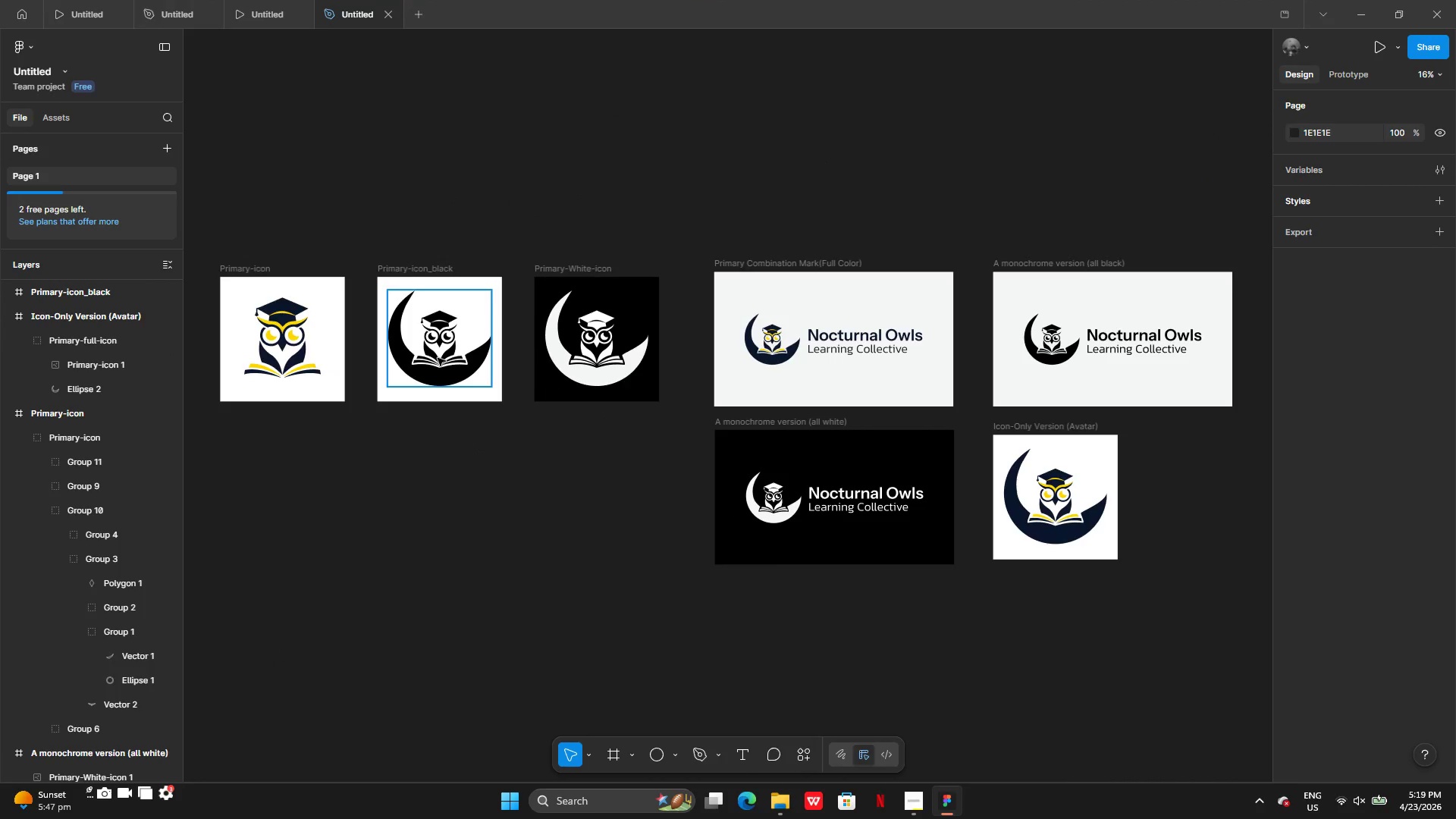 
hold_key(key=AltLeft, duration=0.5)
left_click_drag(start_coordinate=[1052, 507], to_coordinate=[556, 582])
 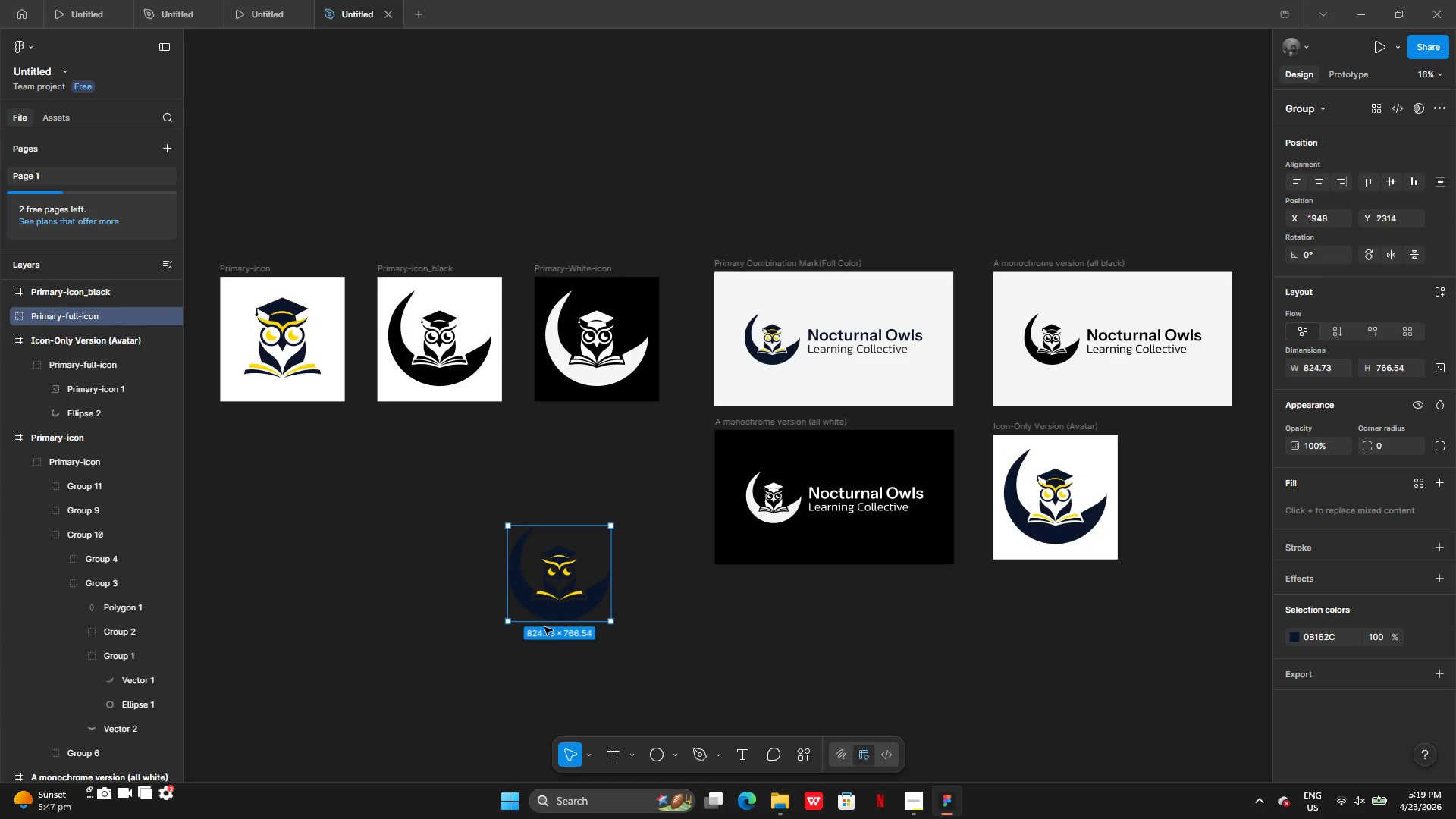 
left_click_drag(start_coordinate=[560, 593], to_coordinate=[300, 532])
 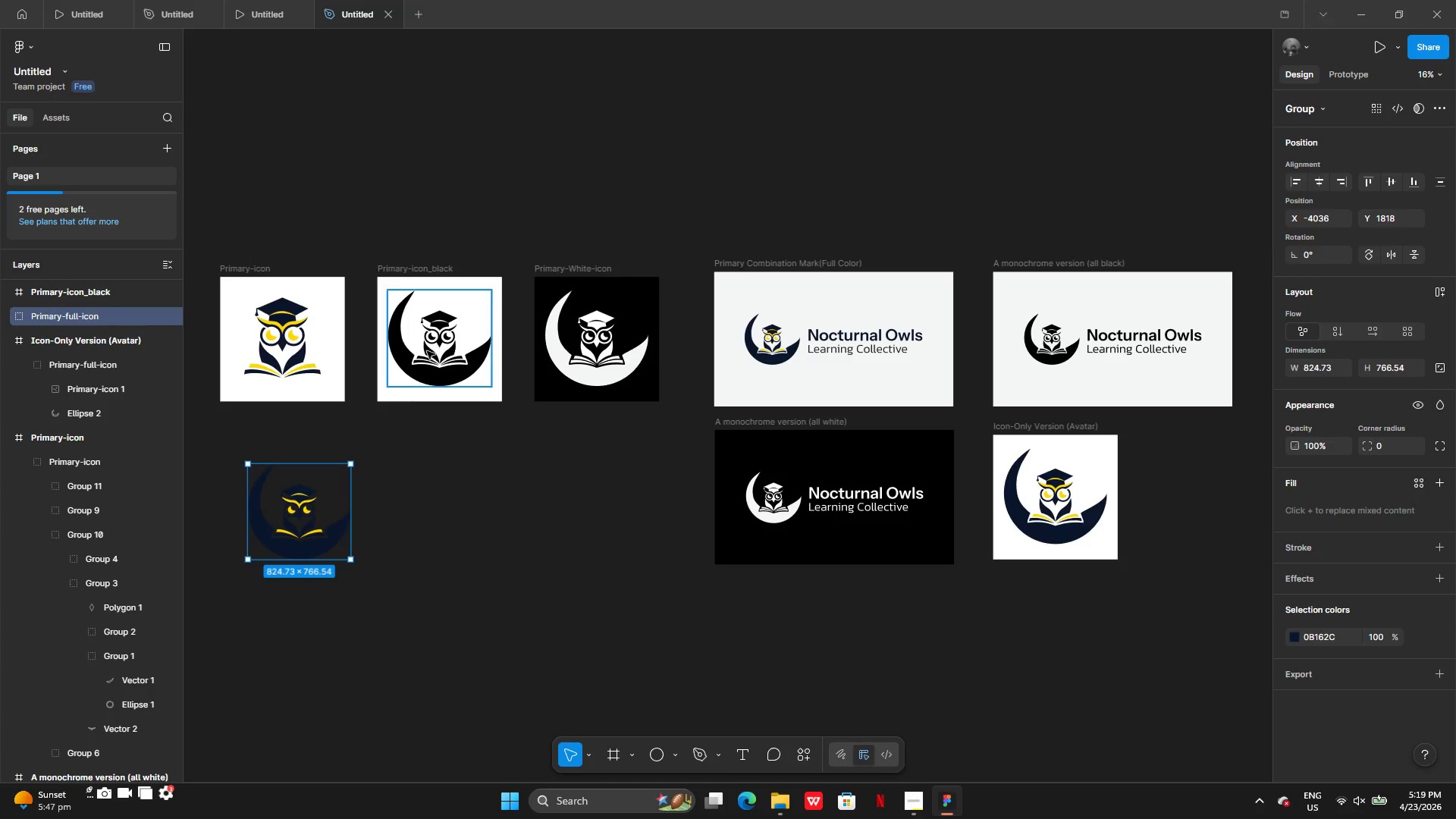 
hold_key(key=AltLeft, duration=0.45)
left_click_drag(start_coordinate=[427, 337], to_coordinate=[431, 468])
 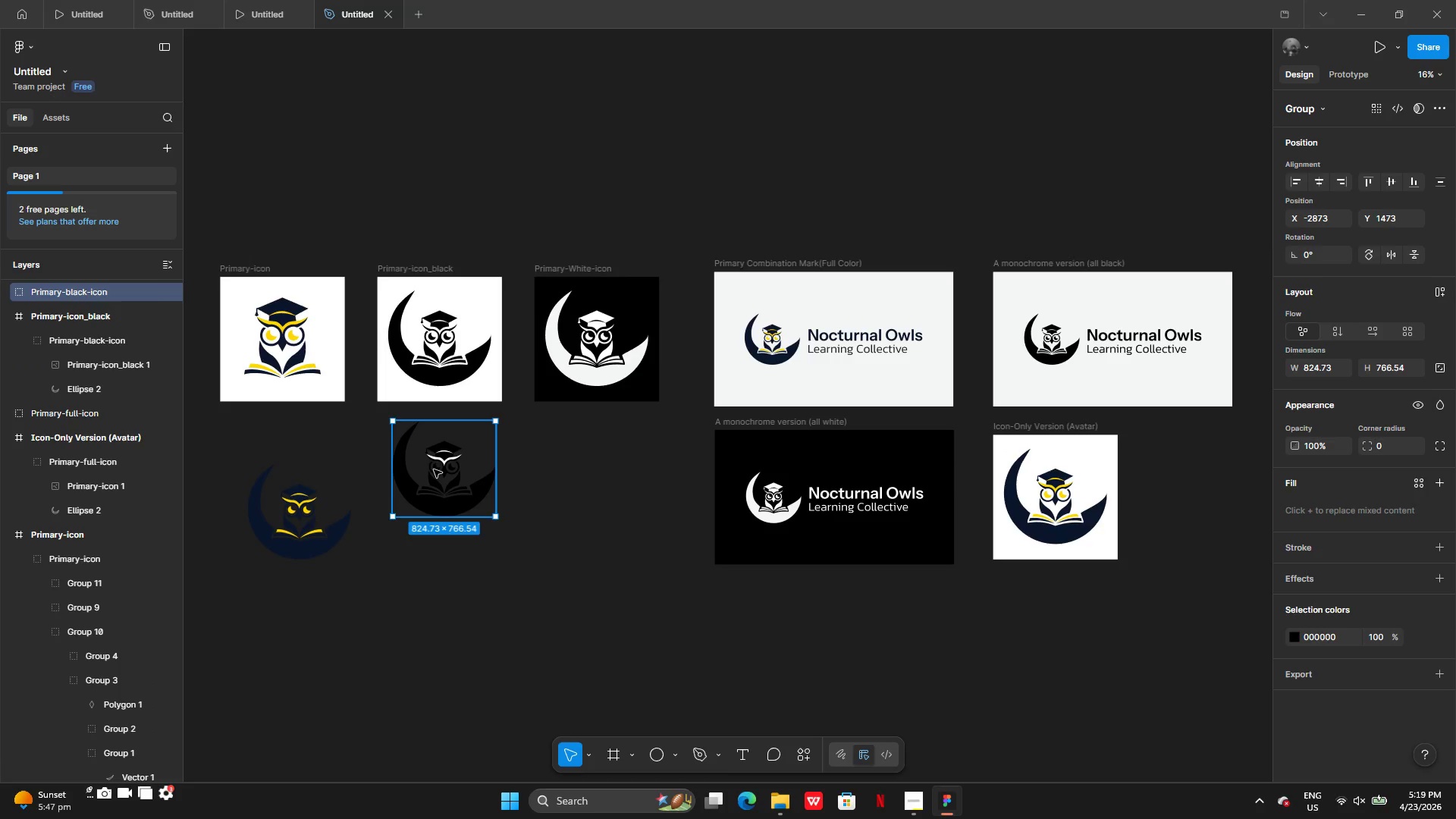 
left_click_drag(start_coordinate=[434, 469], to_coordinate=[431, 512])
 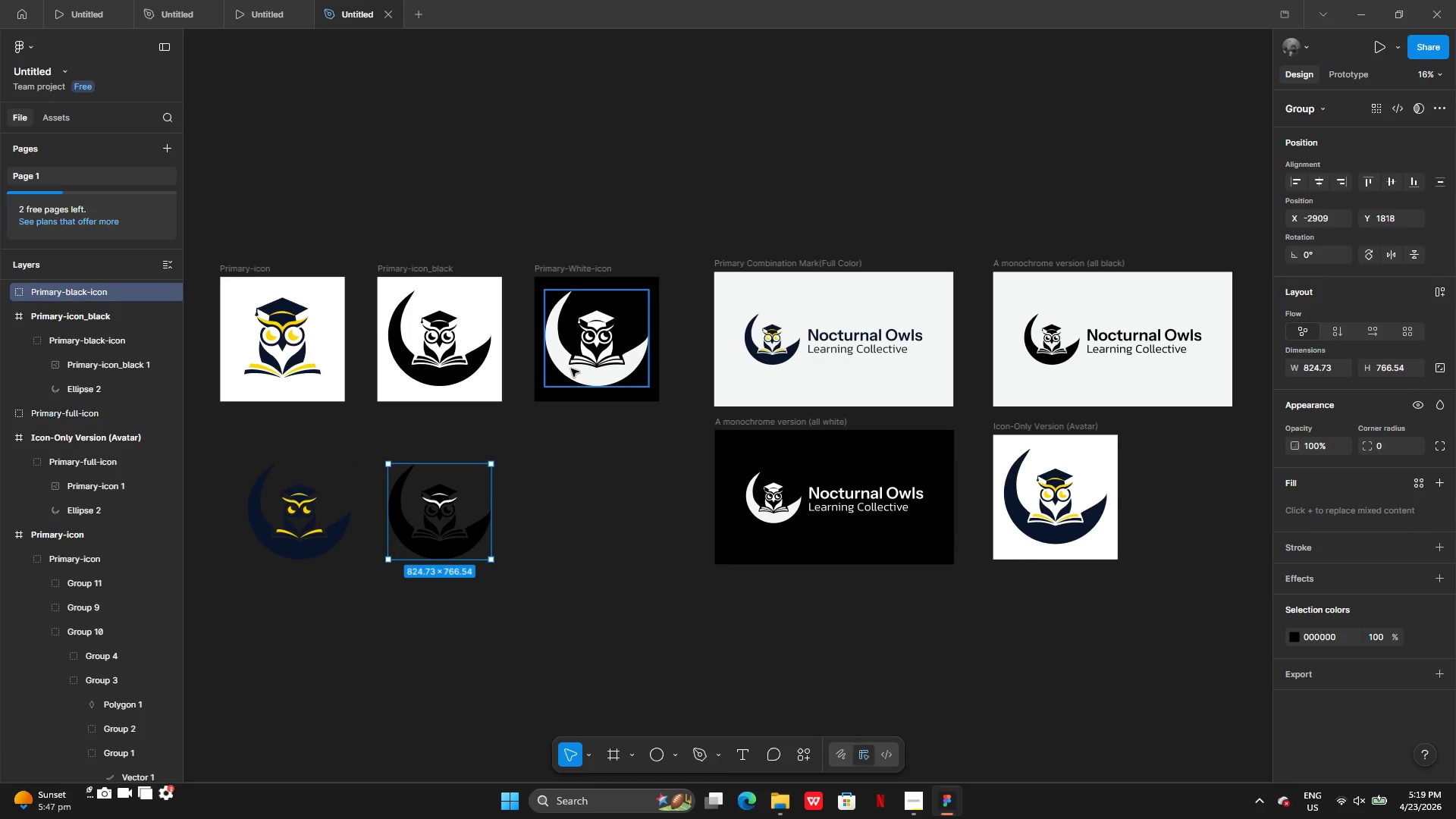 
hold_key(key=AltLeft, duration=0.48)
left_click_drag(start_coordinate=[590, 345], to_coordinate=[586, 511])
 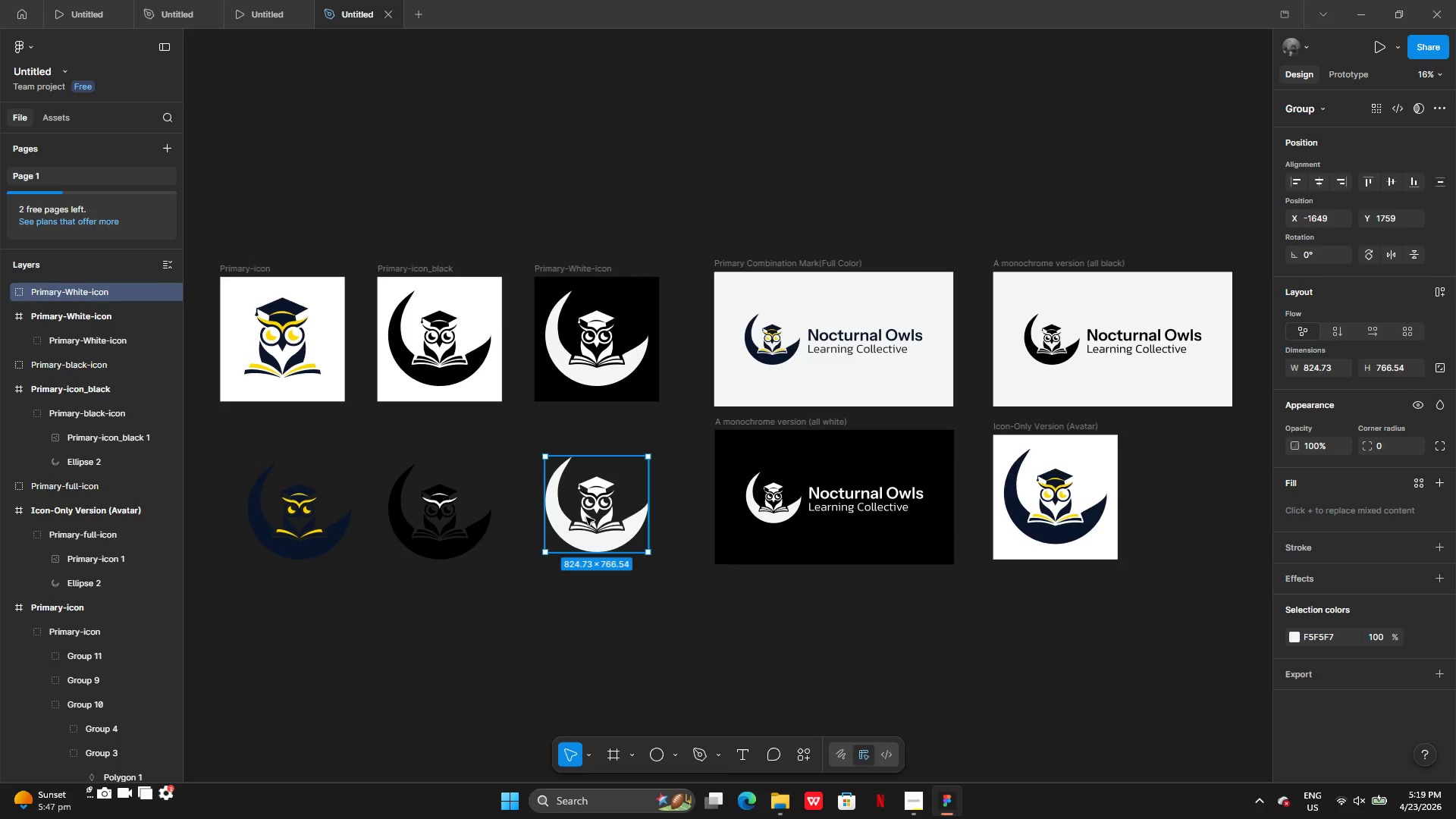 
left_click_drag(start_coordinate=[586, 517], to_coordinate=[566, 522])
 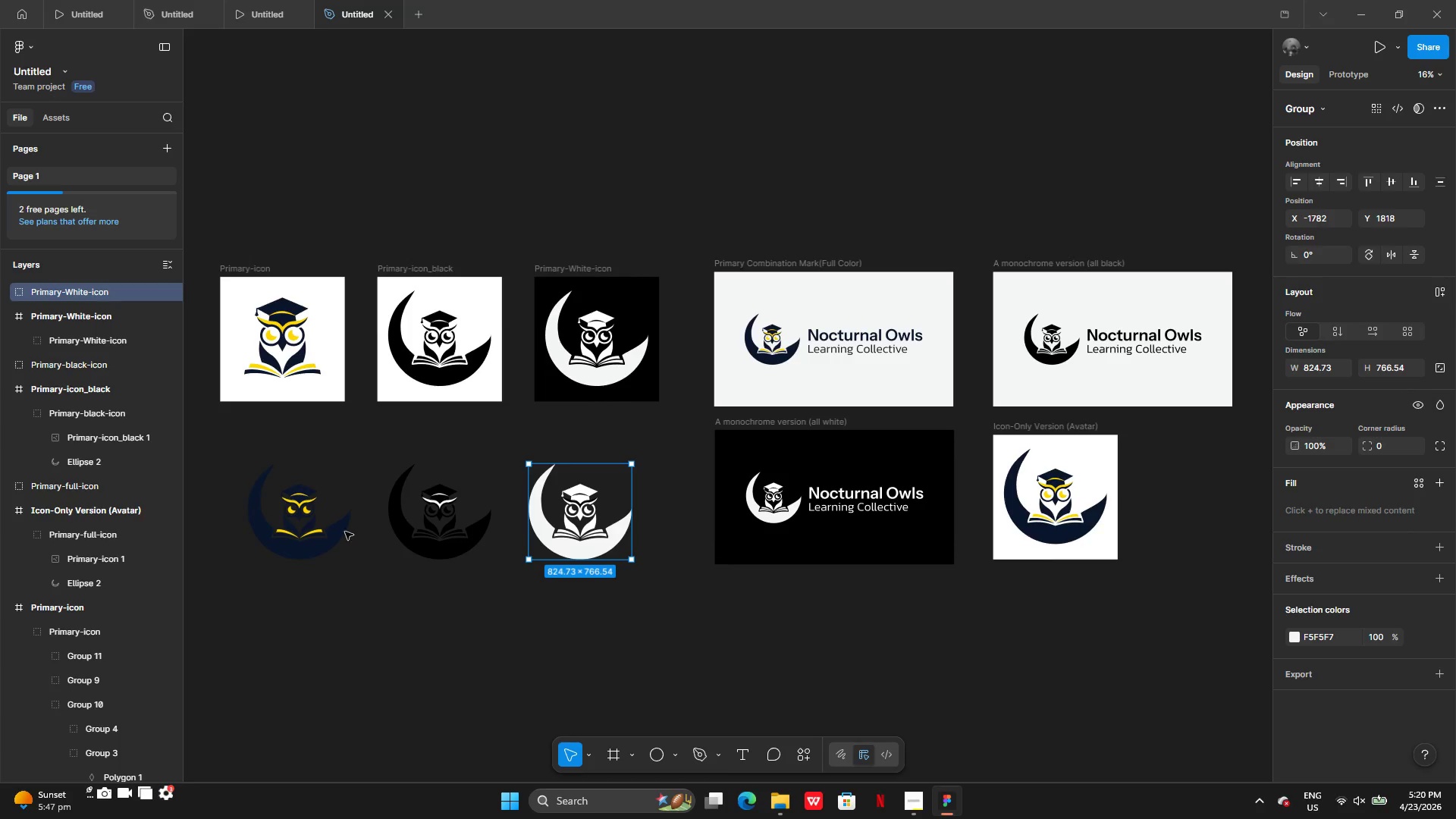 
left_click([325, 532])
 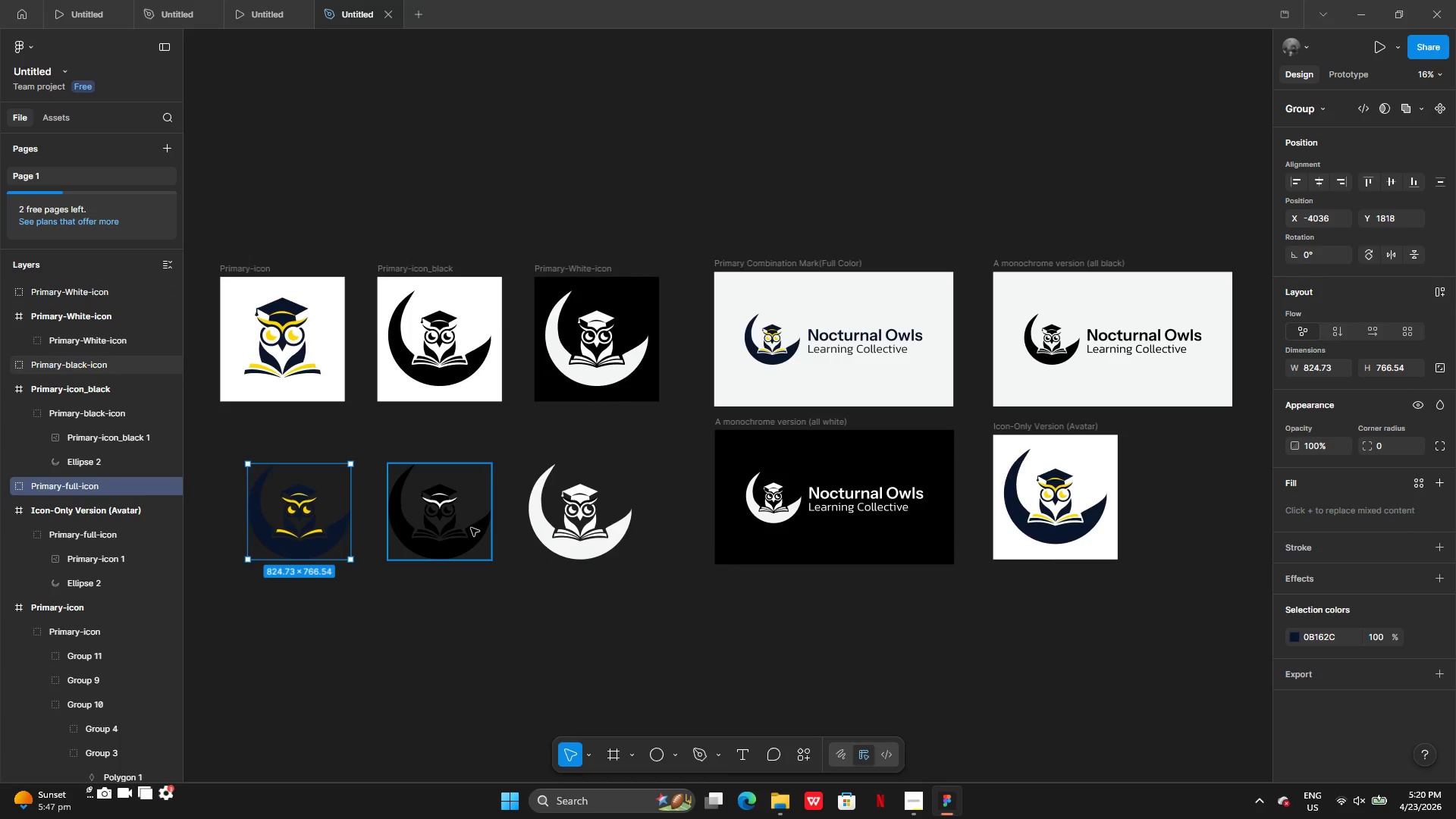 
hold_key(key=ShiftLeft, duration=1.39)
left_click([442, 535])
 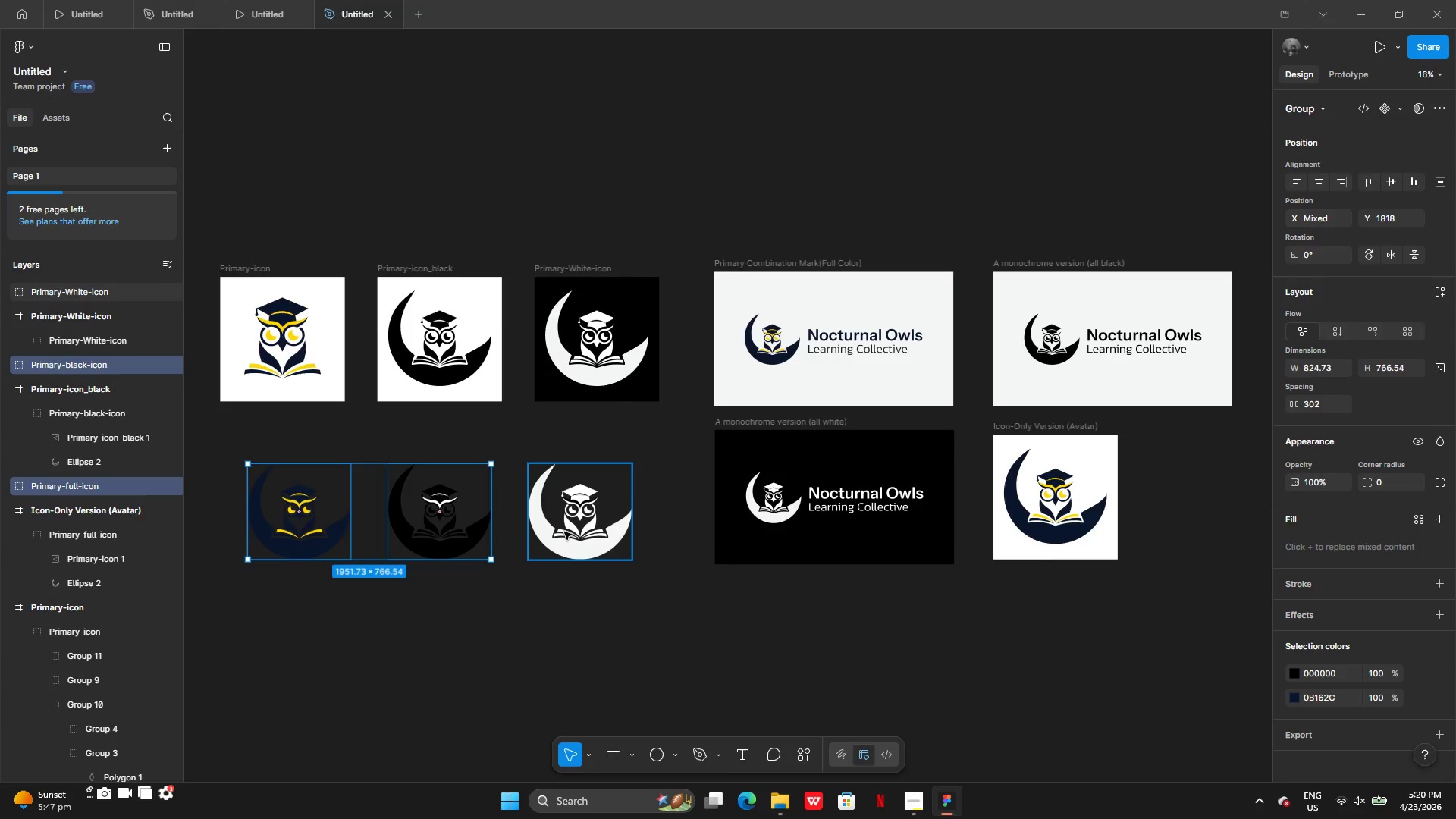 
left_click([564, 532])
 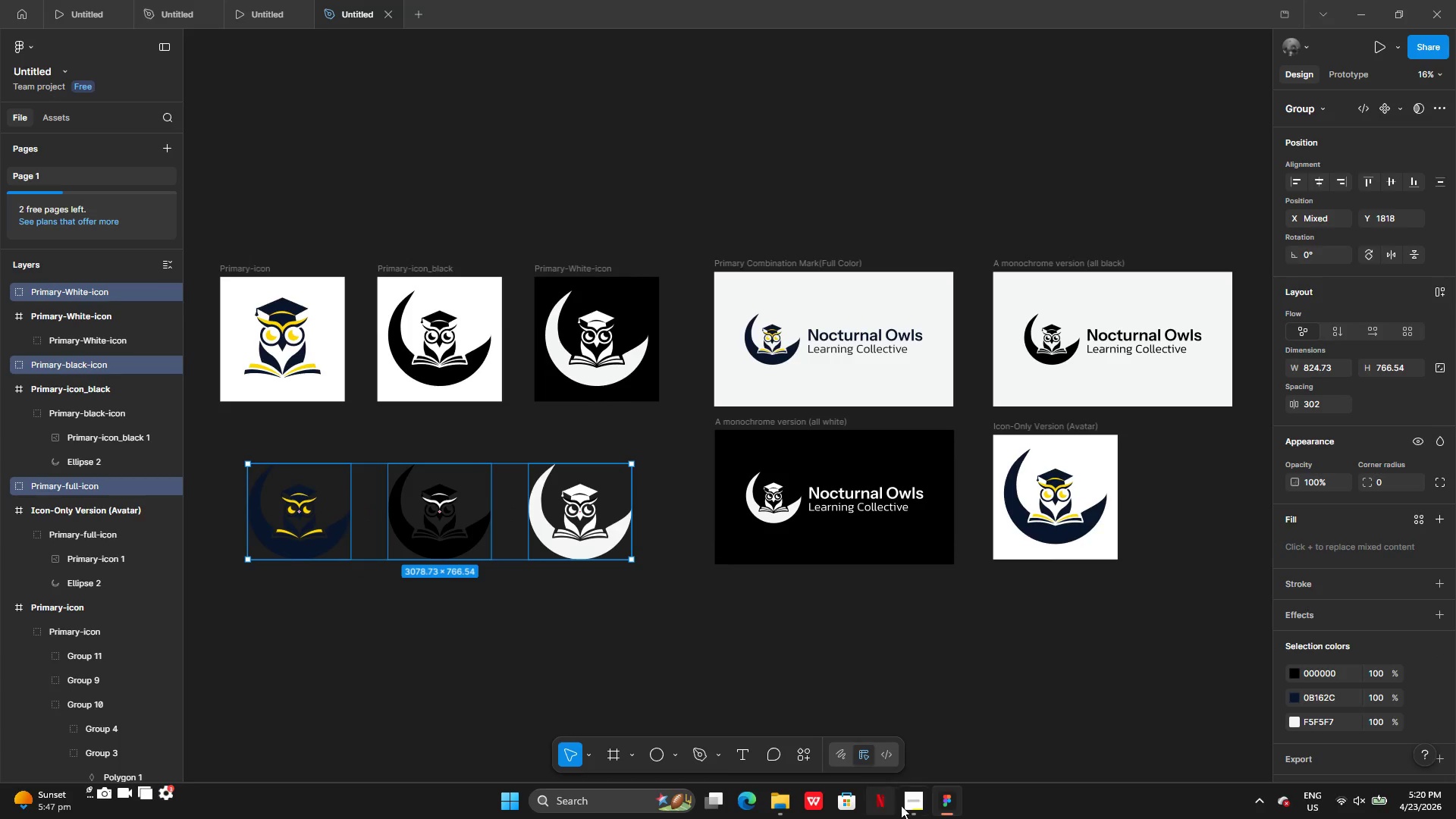 
left_click([915, 806])